 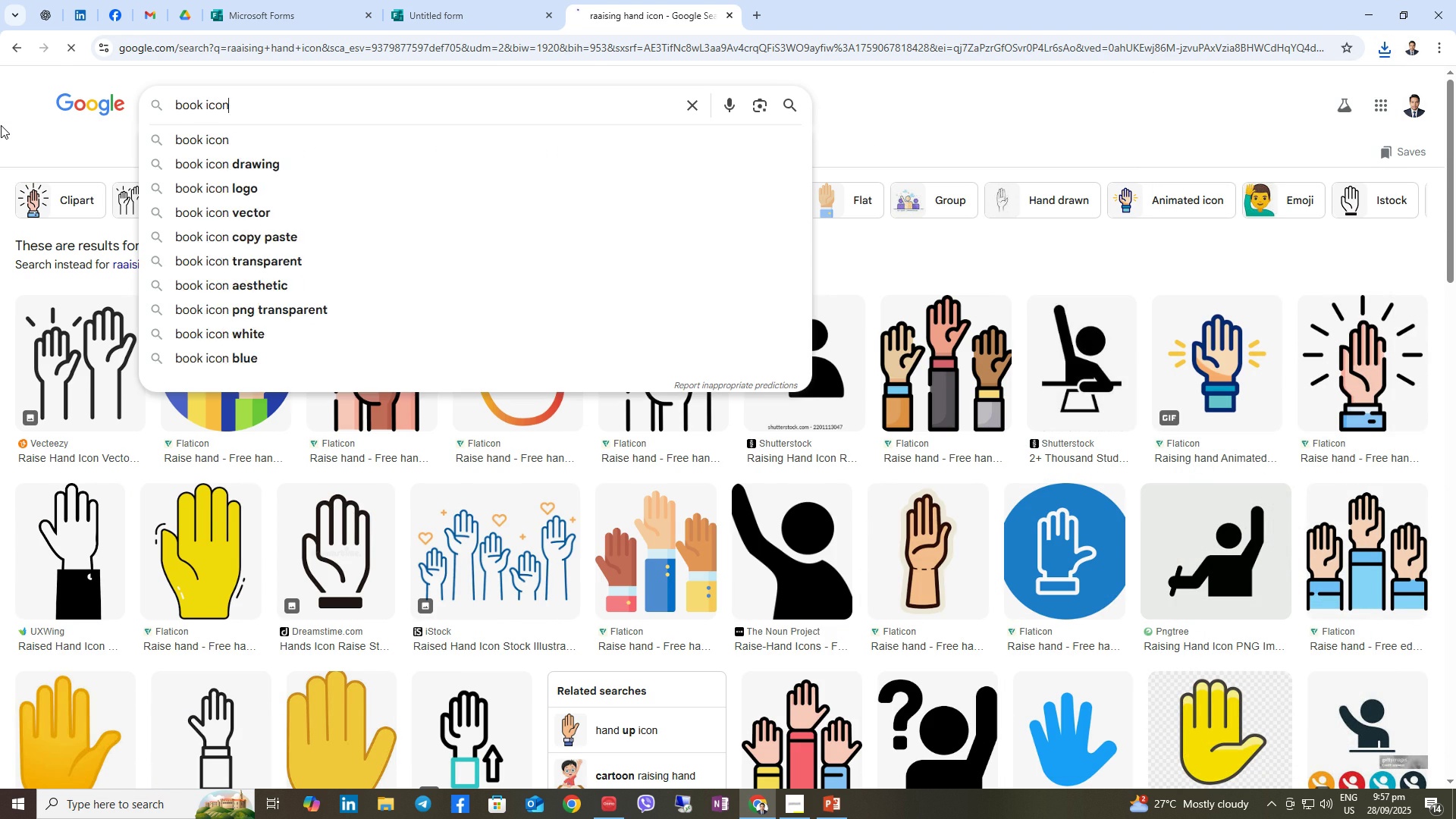 
key(Enter)
 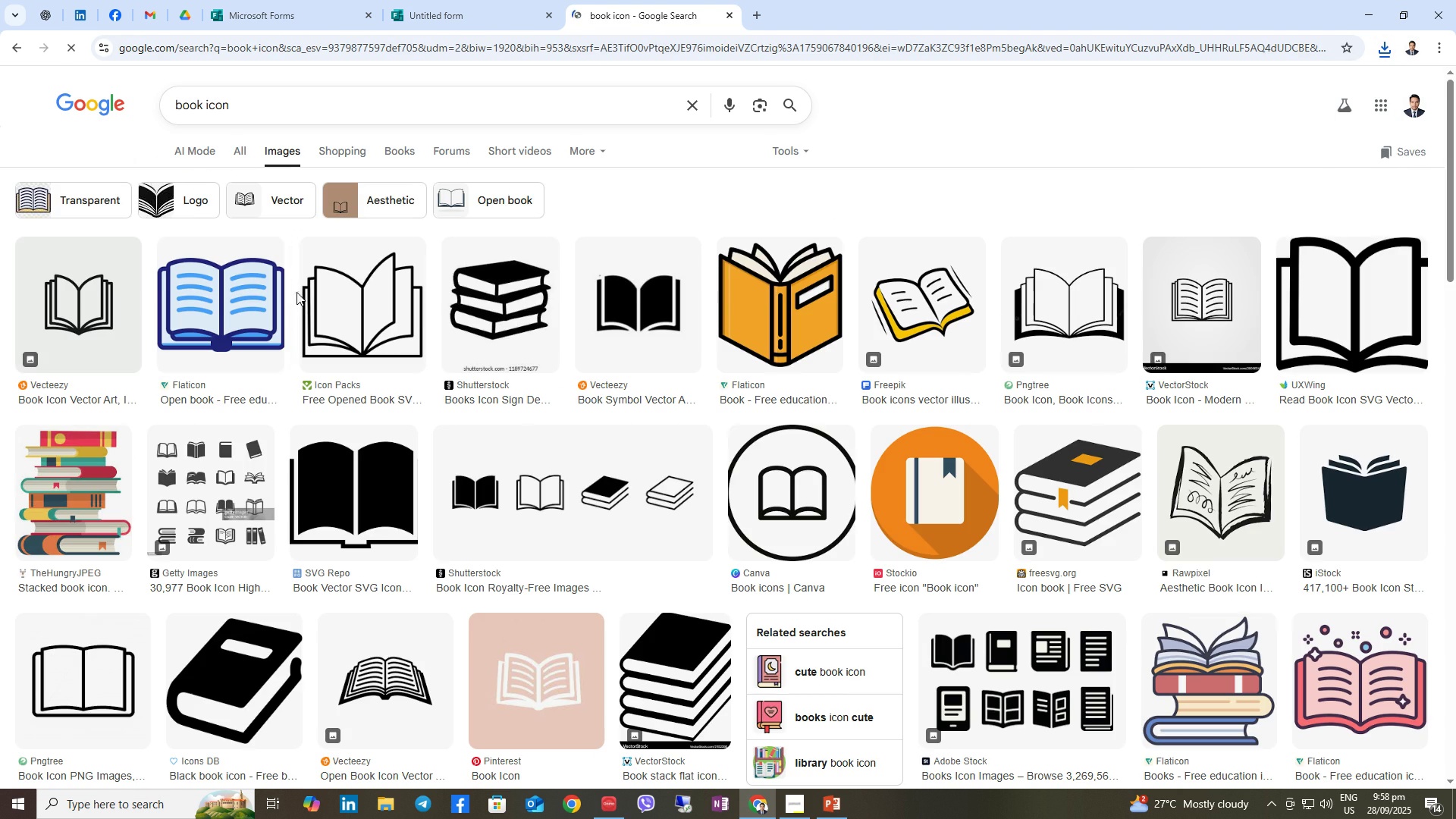 
mouse_move([147, 334])
 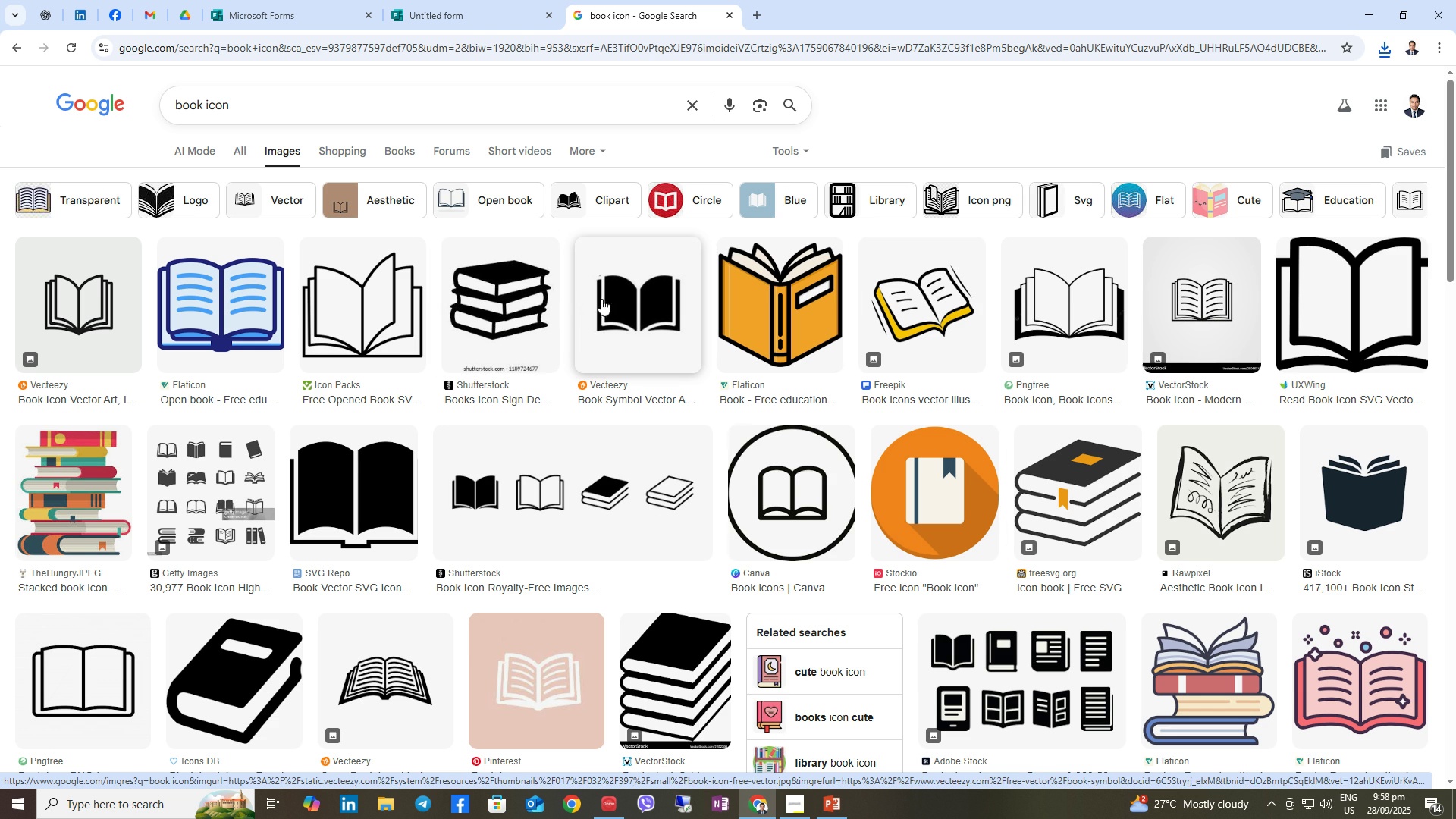 
wait(12.02)
 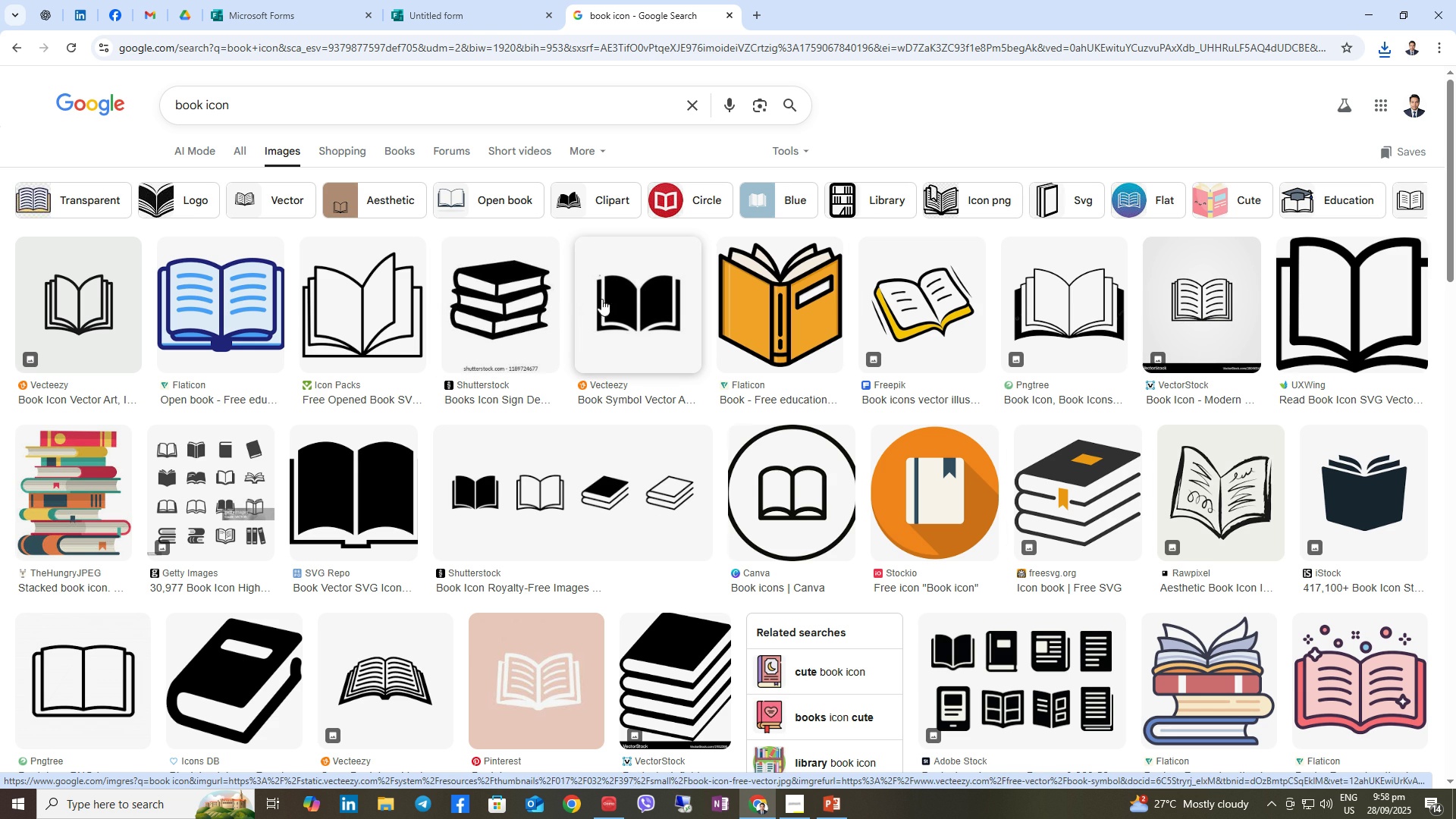 
left_click([1216, 310])
 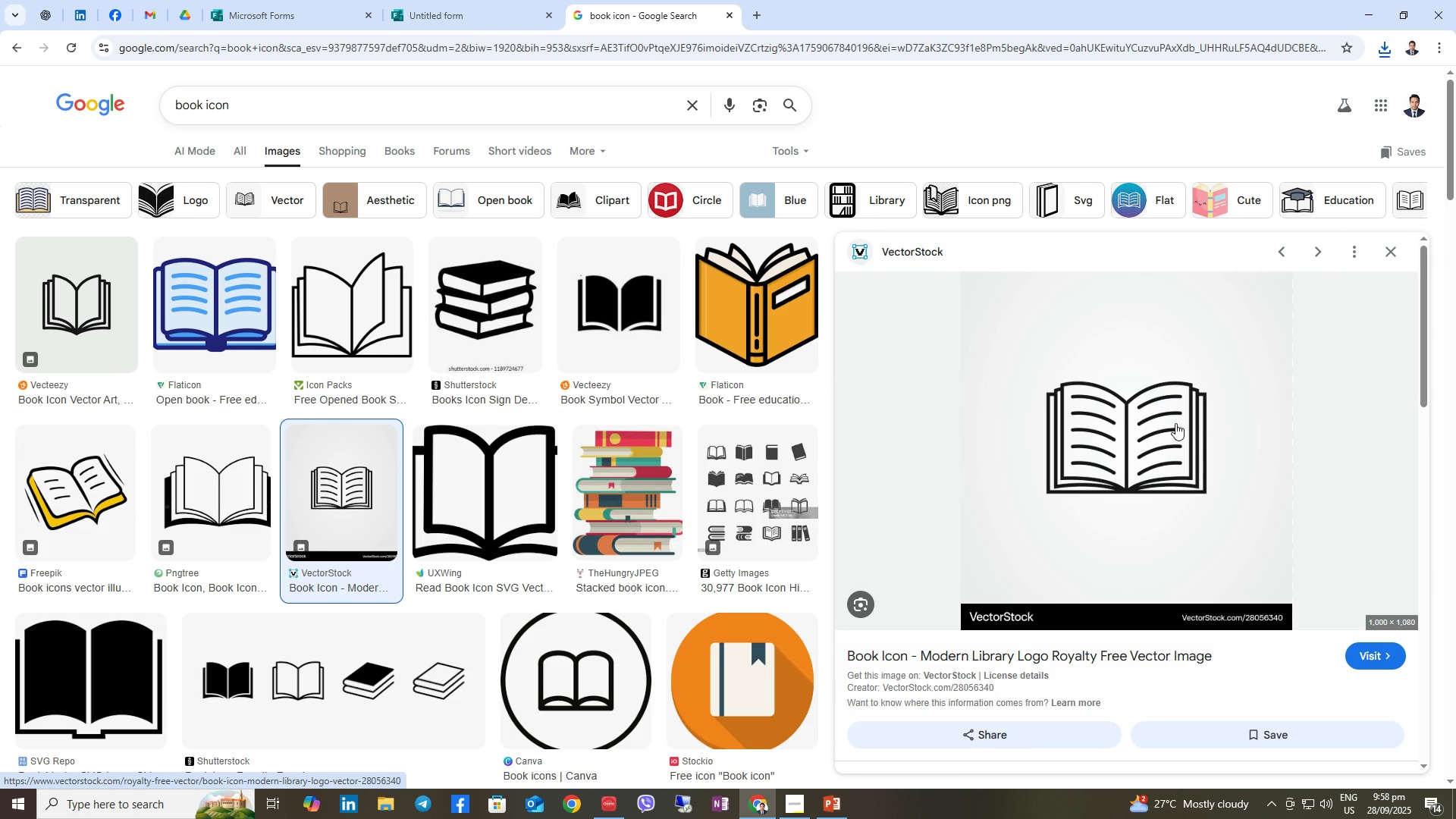 
wait(5.71)
 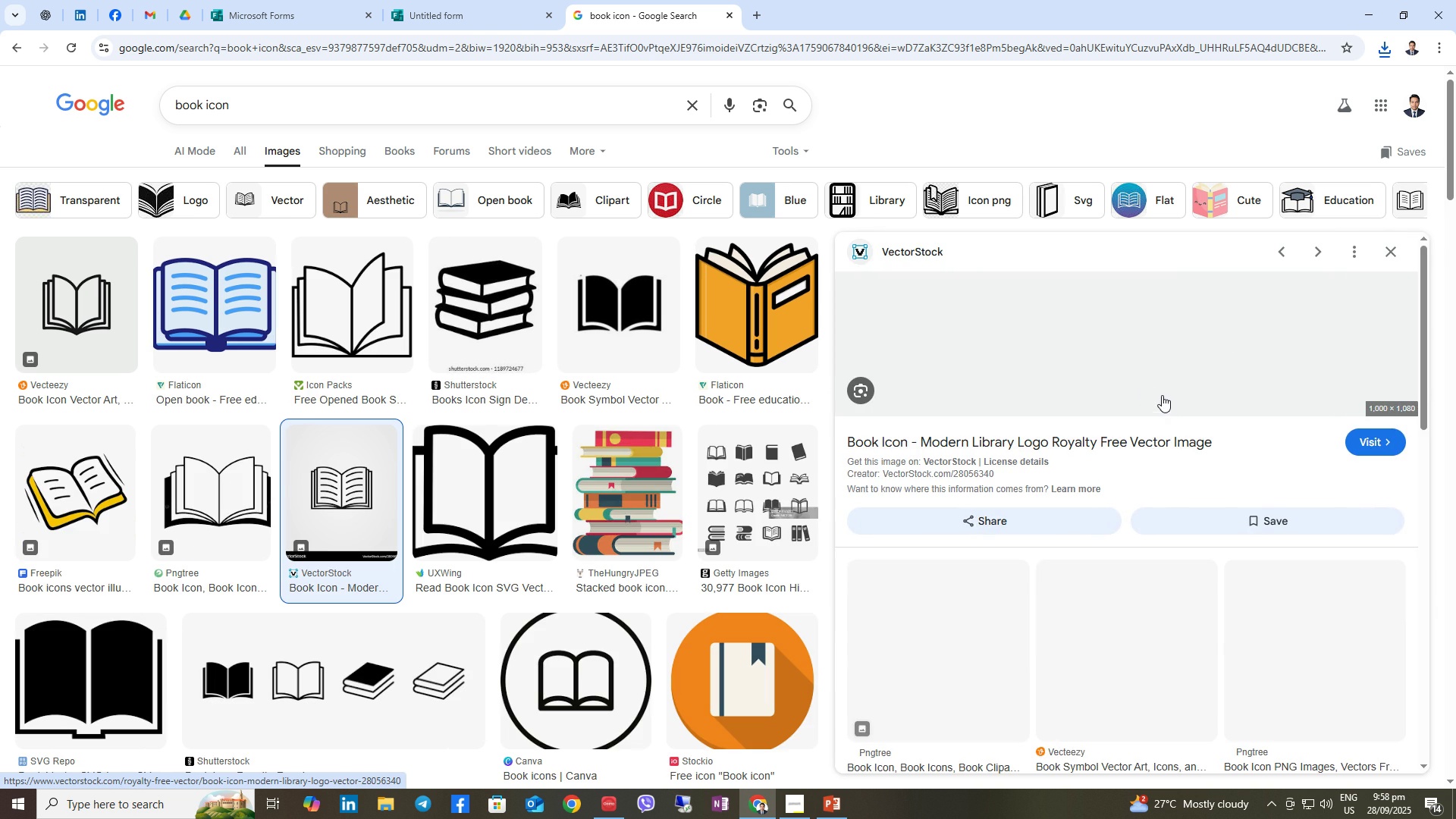 
left_click([494, 301])
 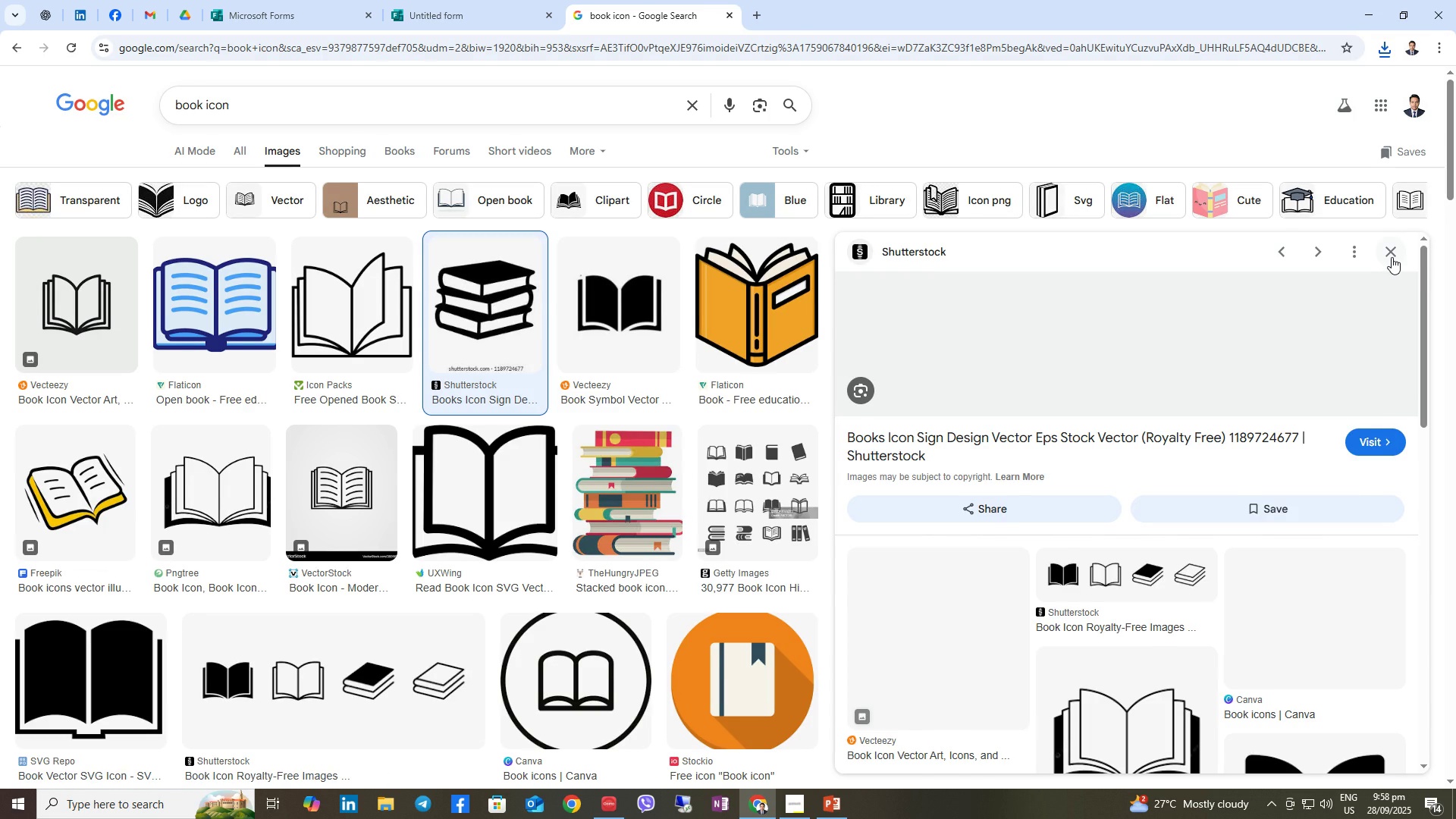 
left_click([1392, 257])
 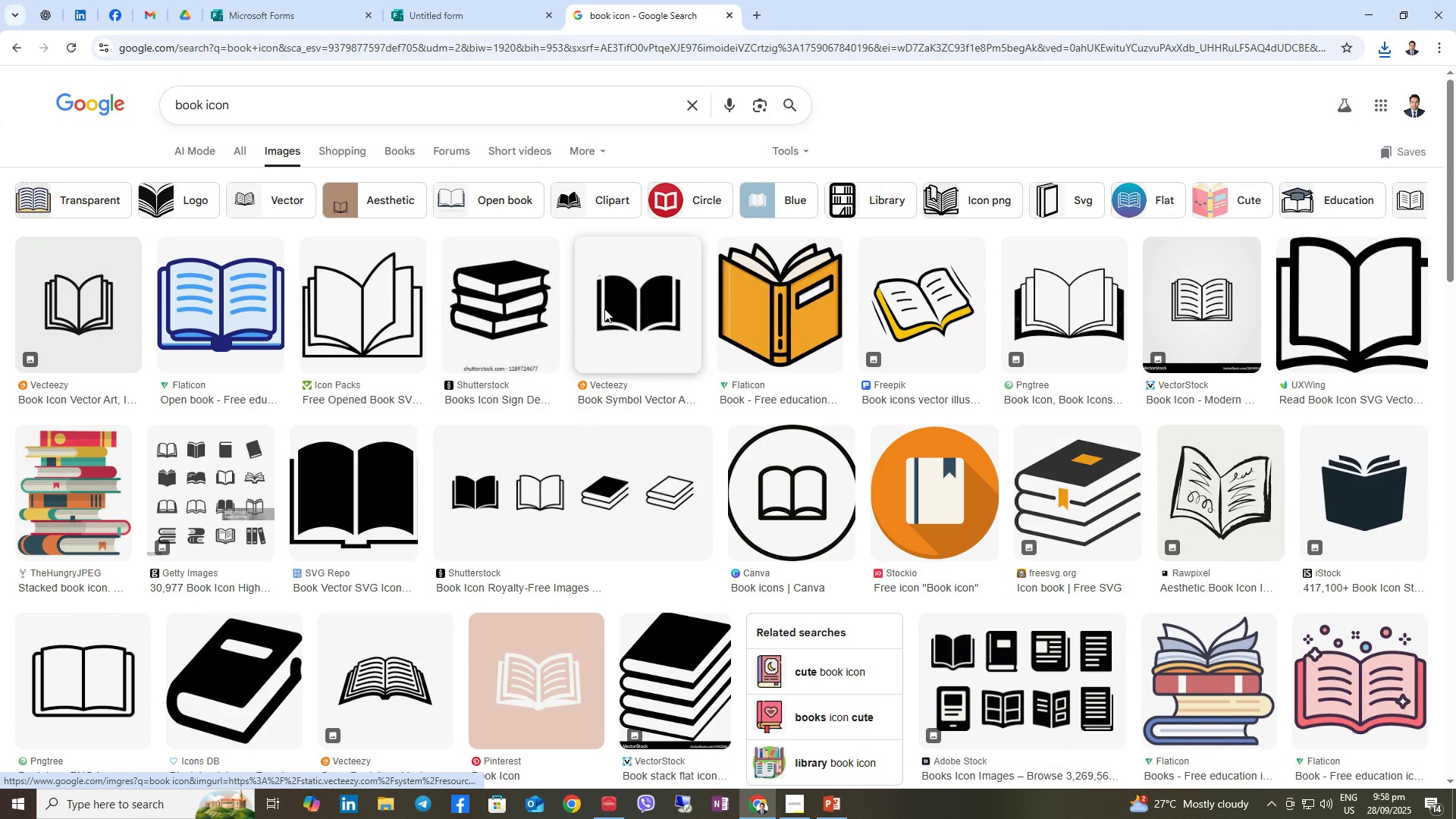 
right_click([604, 309])
 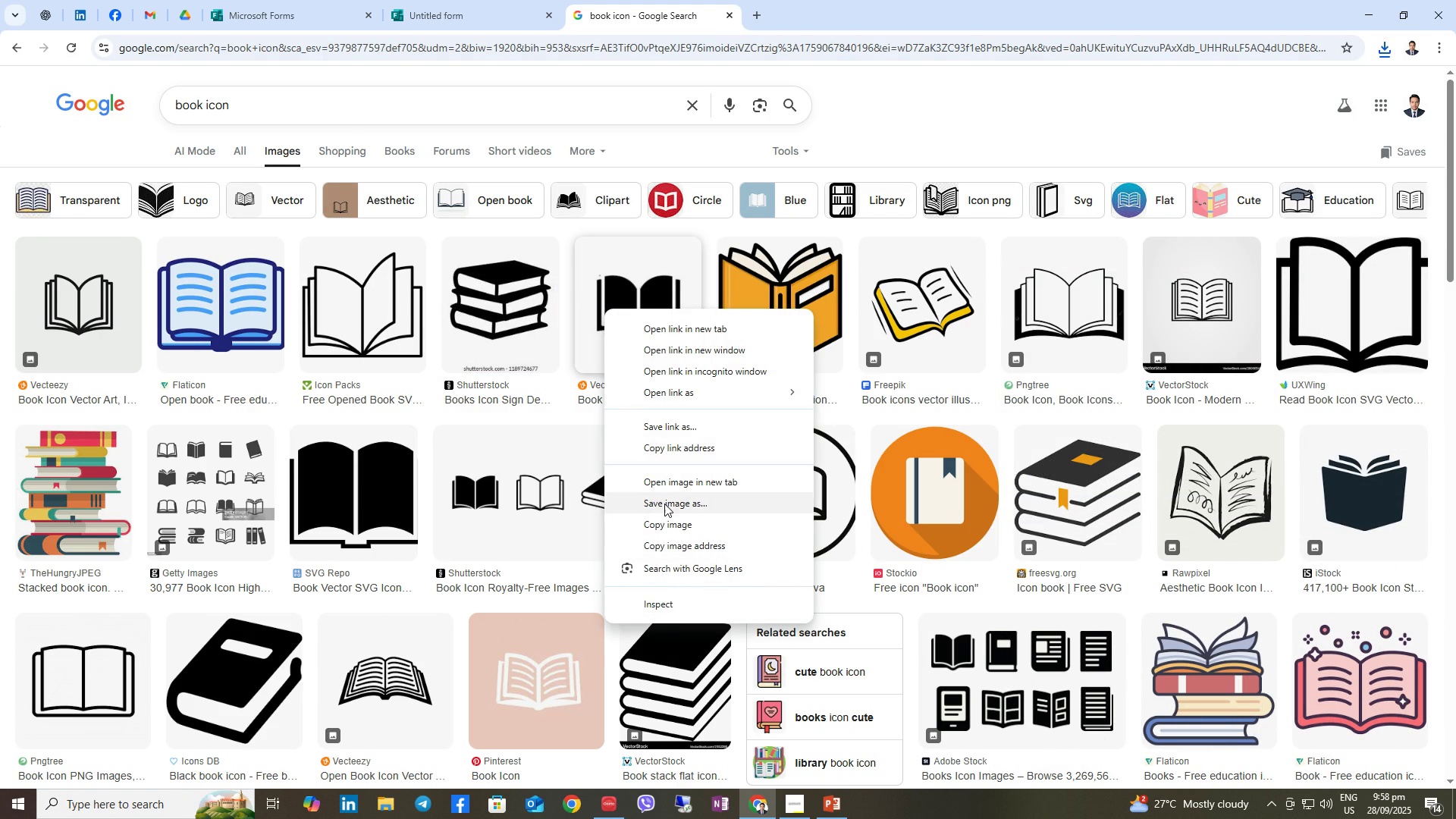 
left_click([665, 504])
 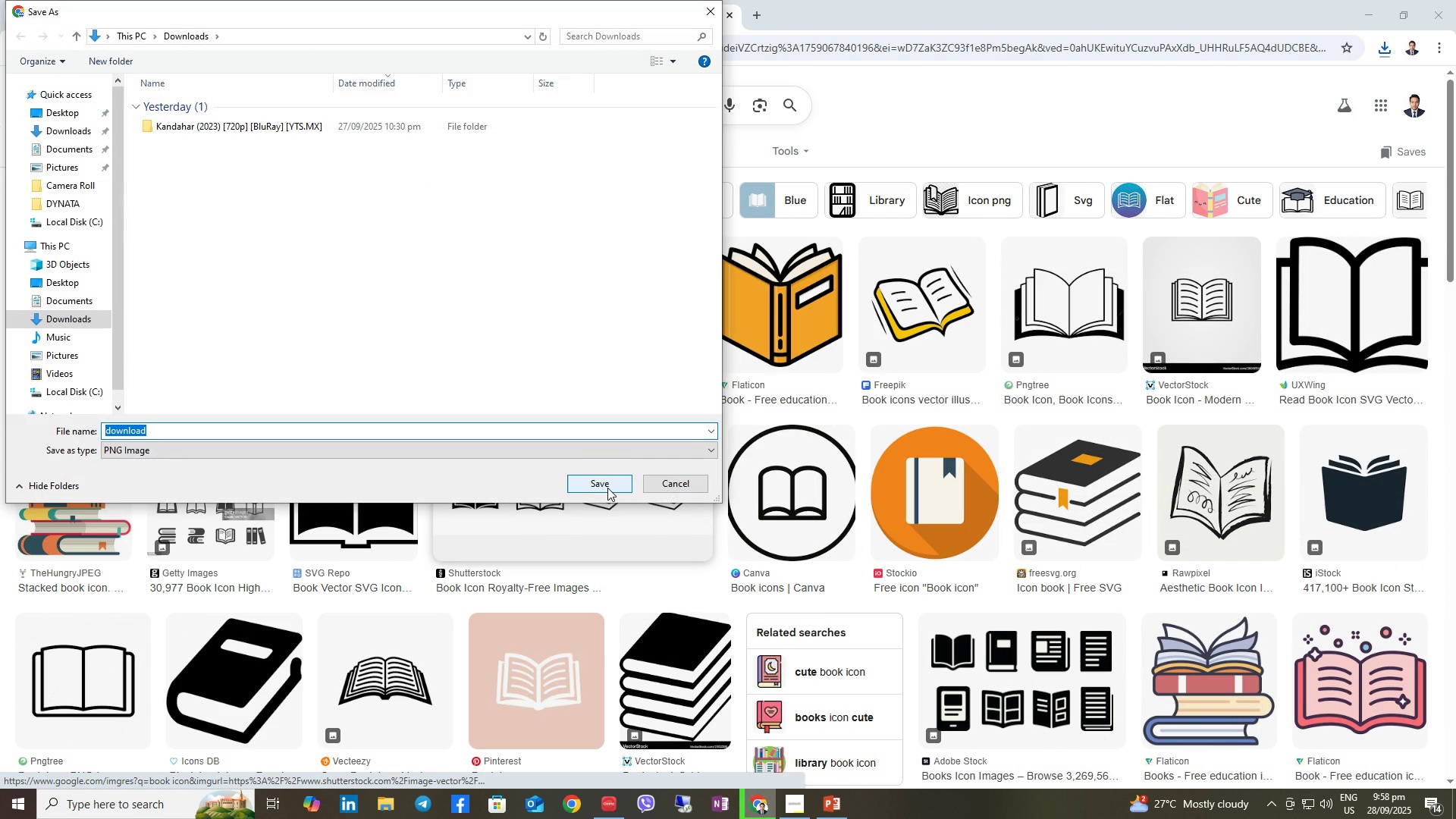 
type(ppt5.2)
 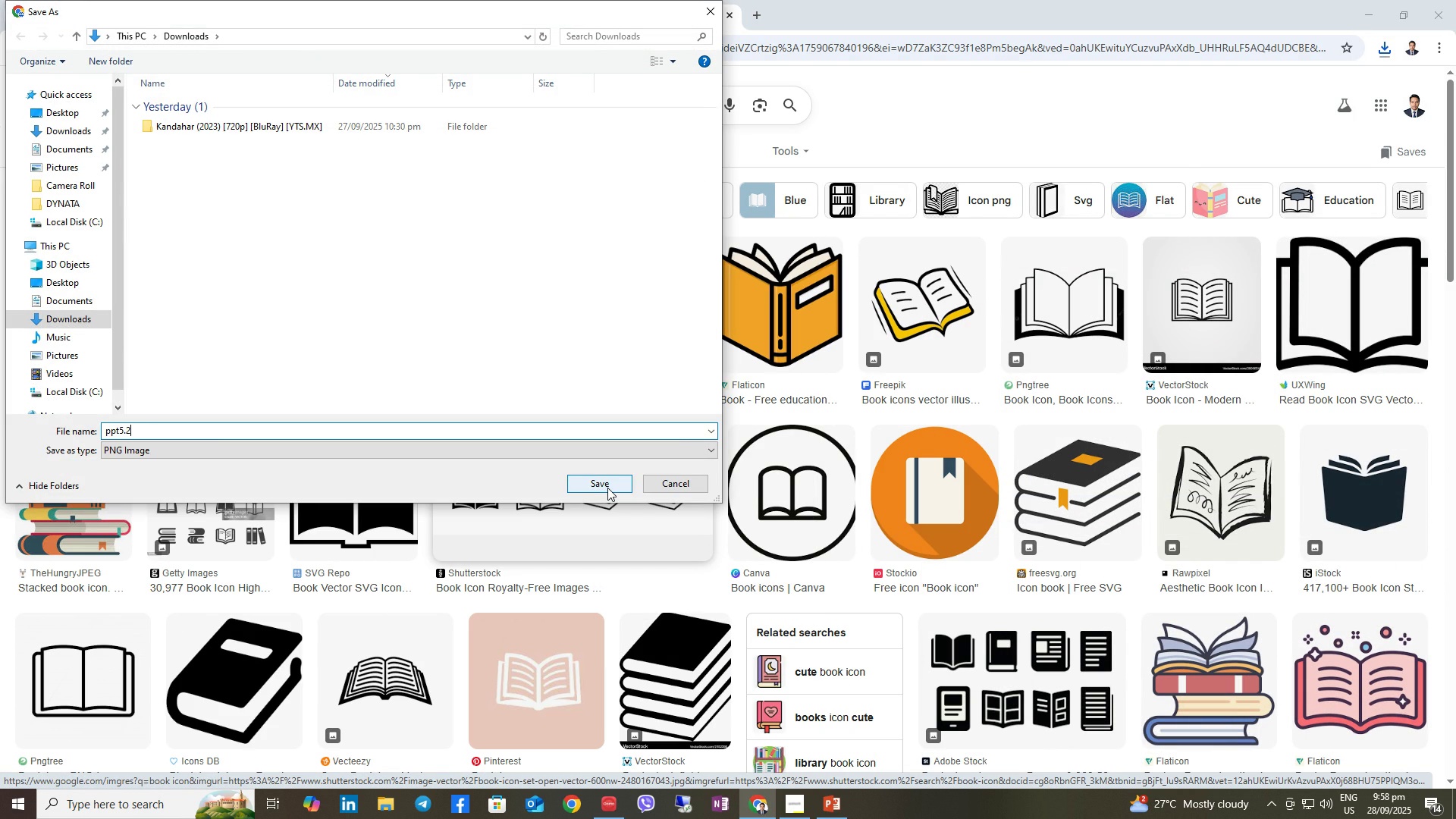 
key(Enter)